 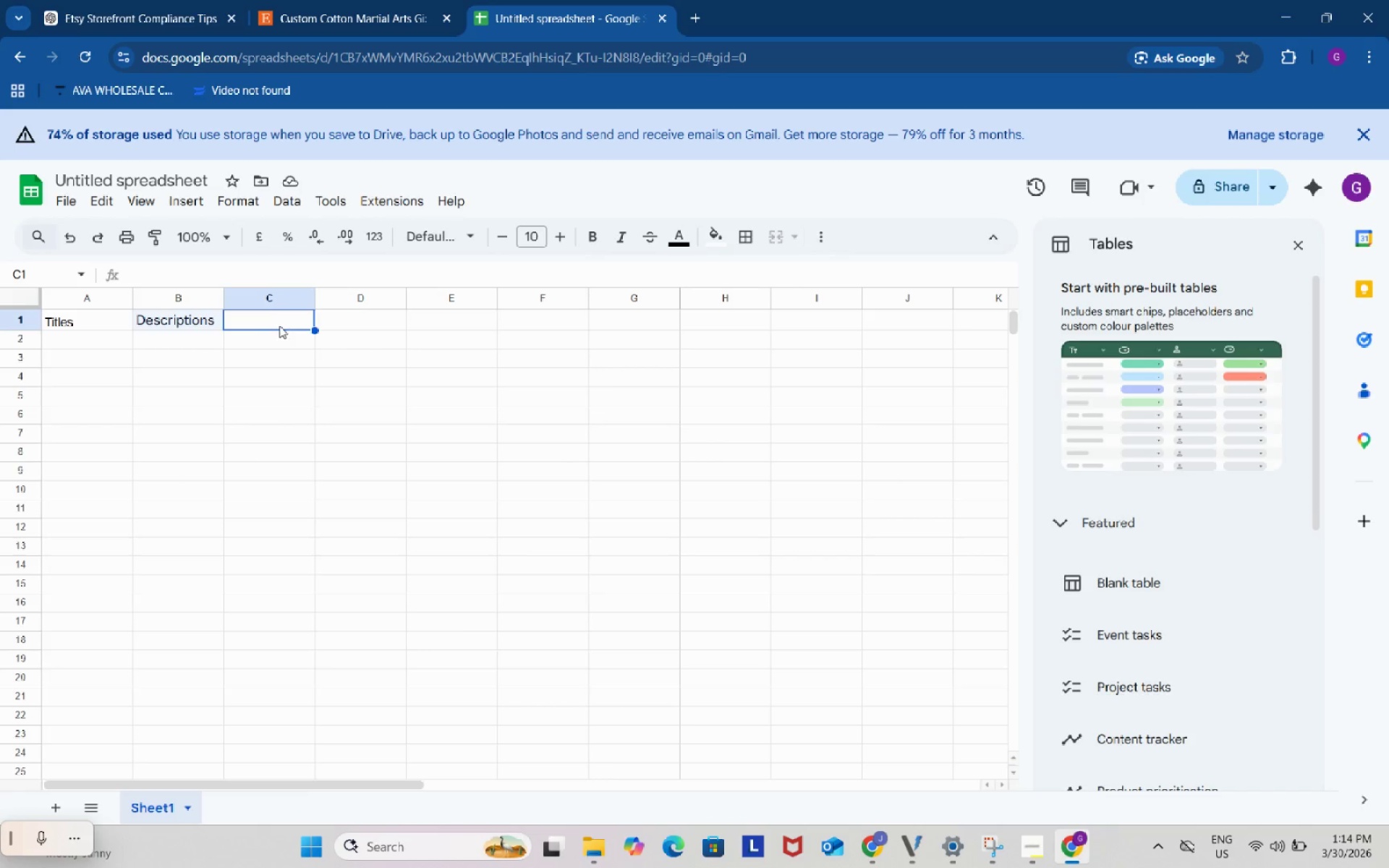 
key(Control+V)
 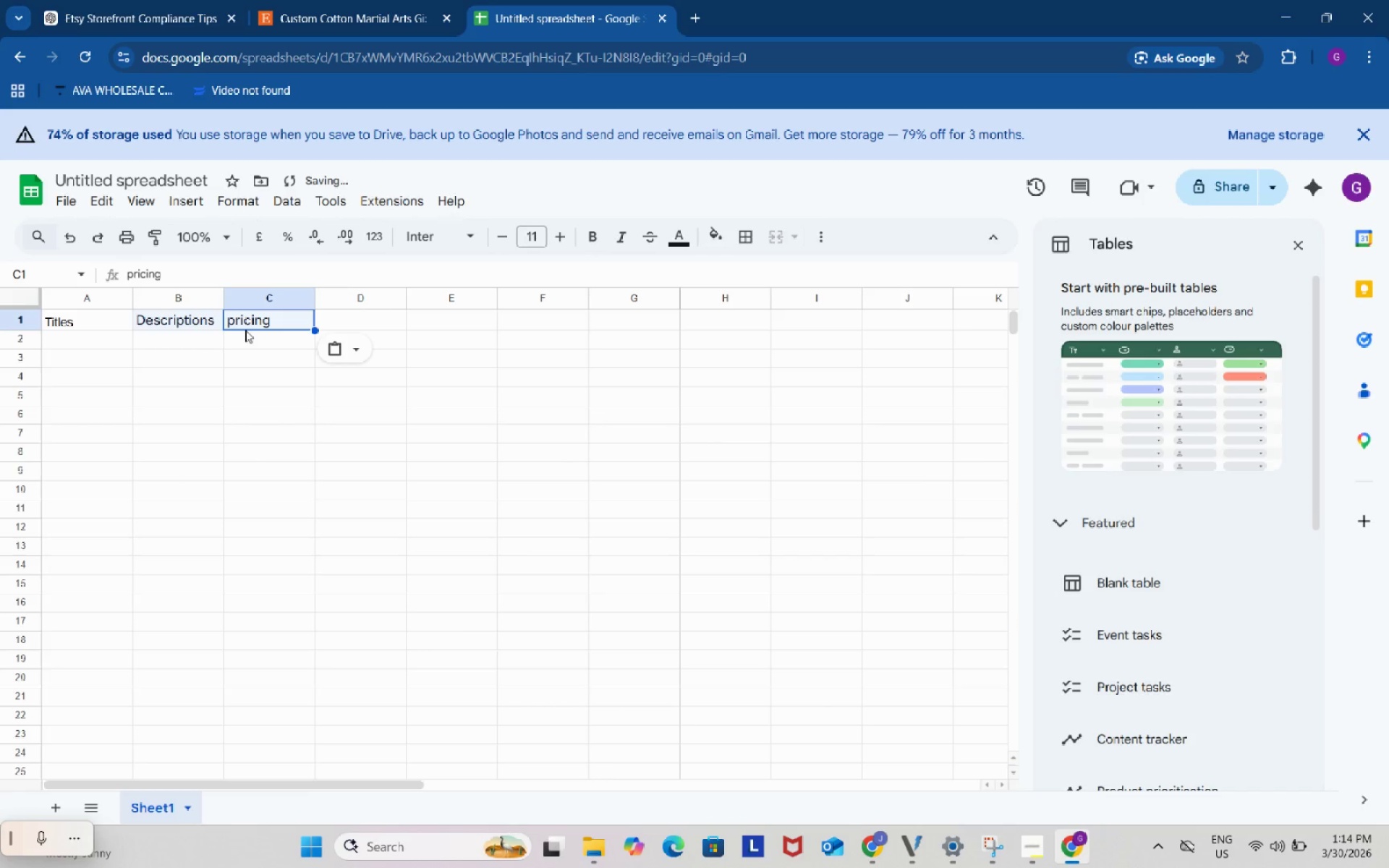 
left_click([234, 324])
 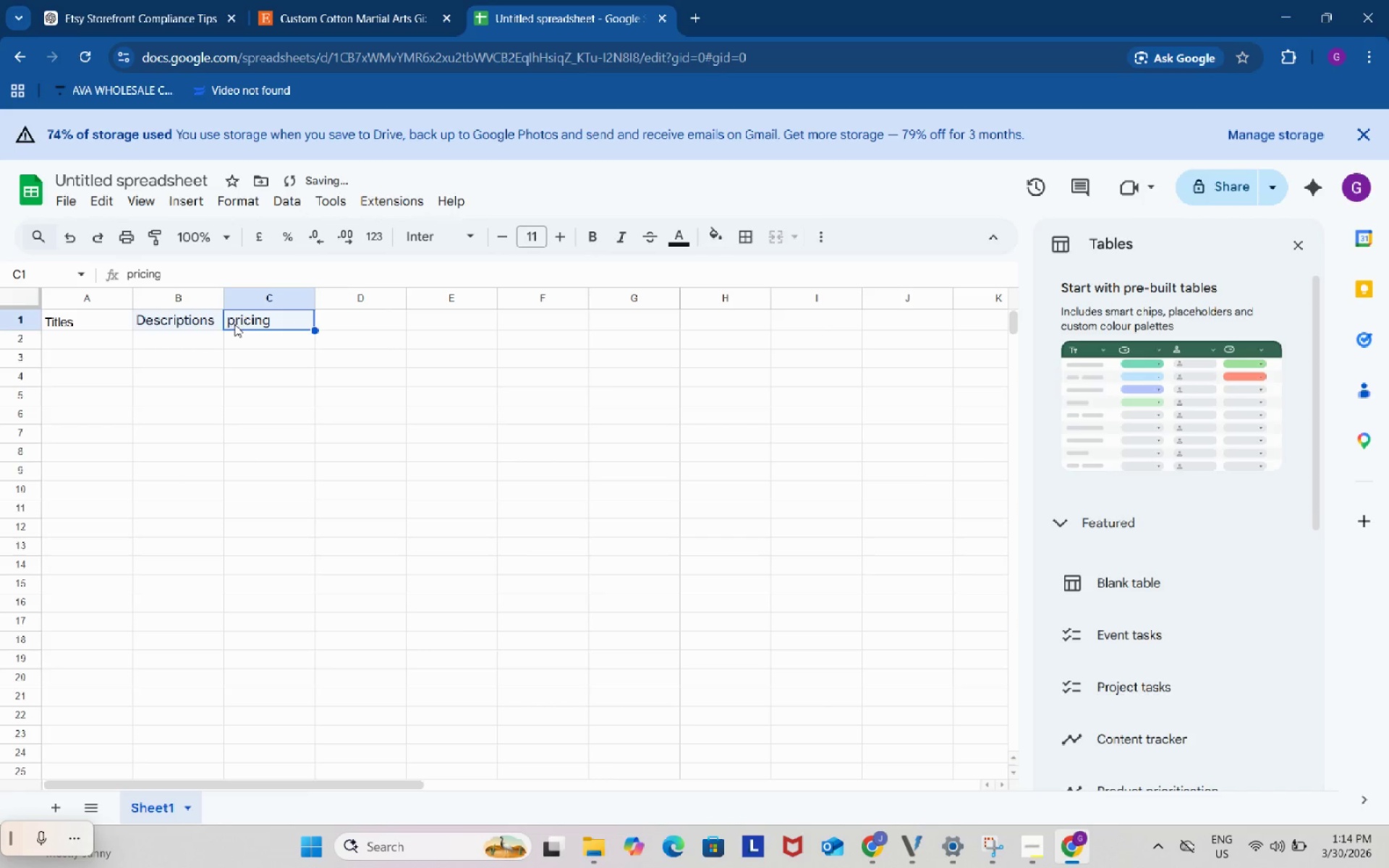 
left_click_drag(start_coordinate=[234, 324], to_coordinate=[229, 330])
 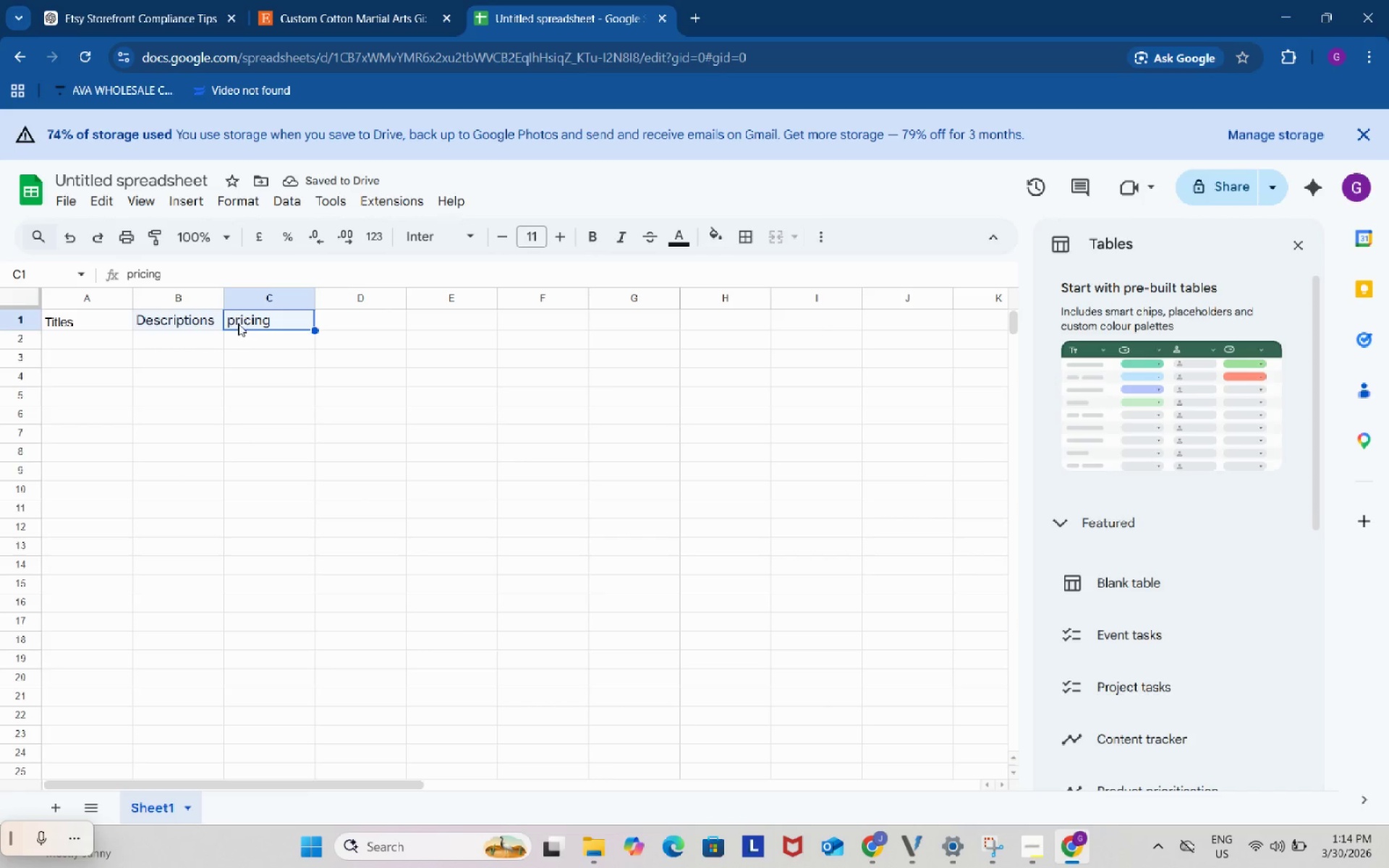 
left_click([237, 321])
 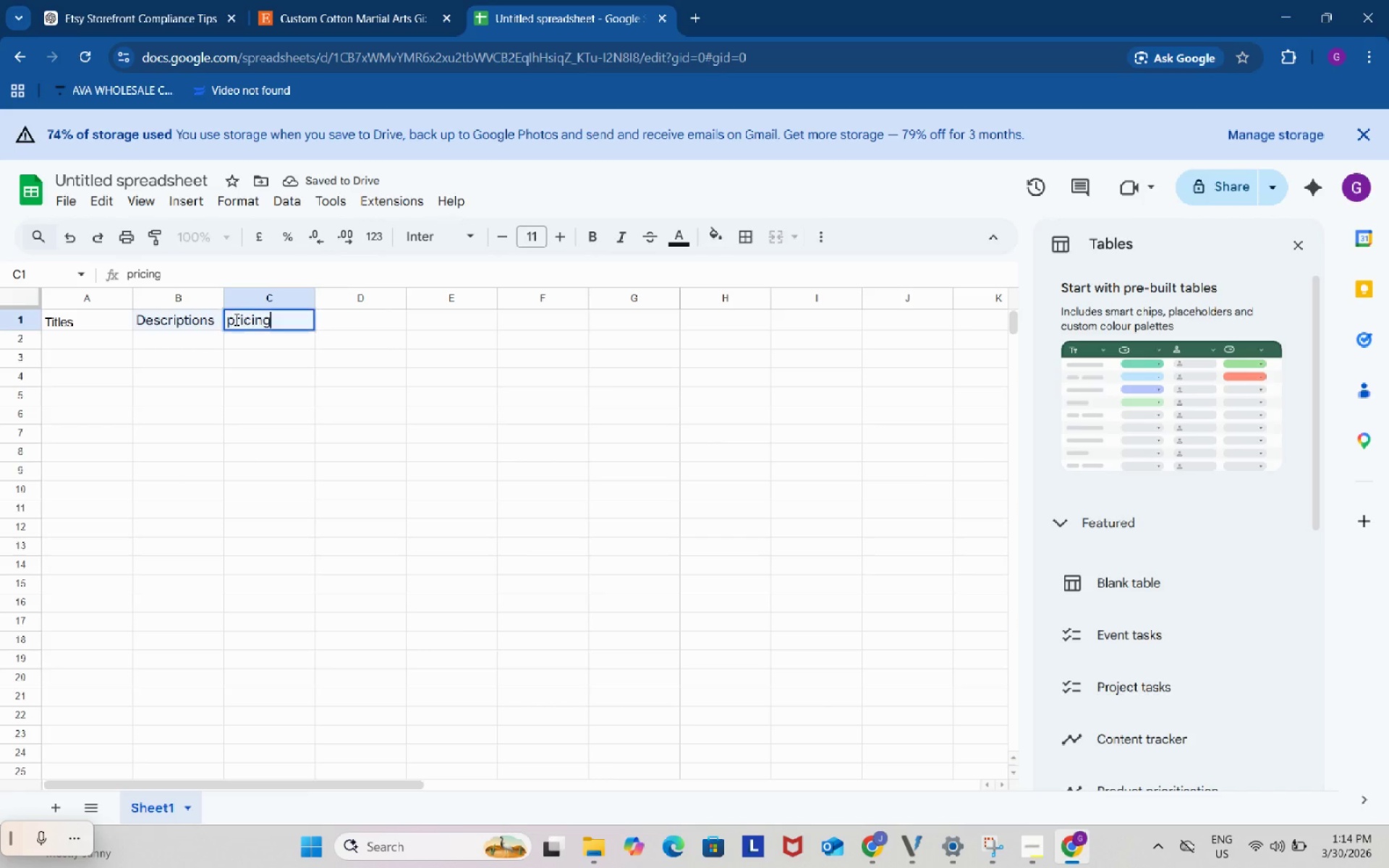 
triple_click([235, 319])
 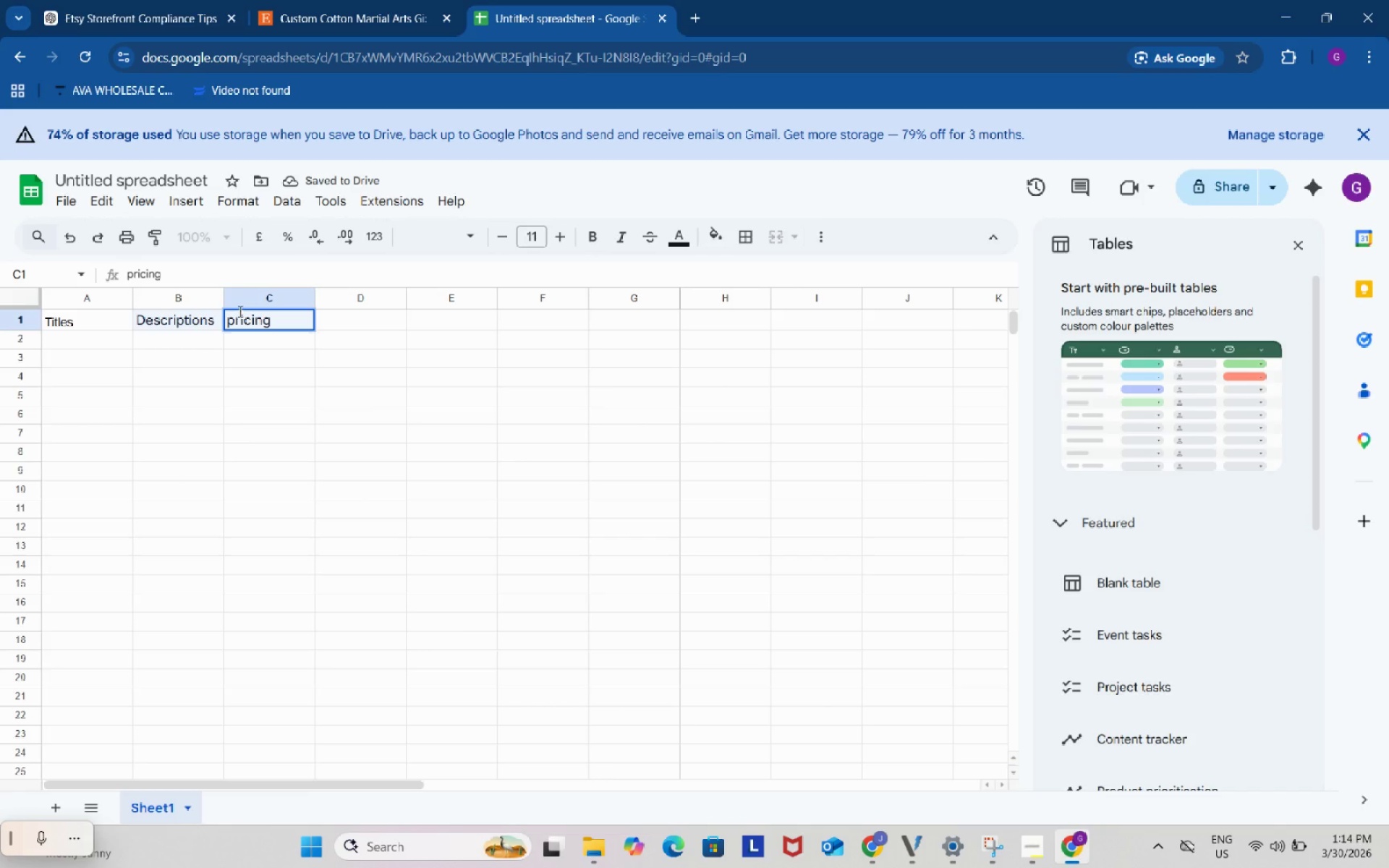 
key(Backspace)
 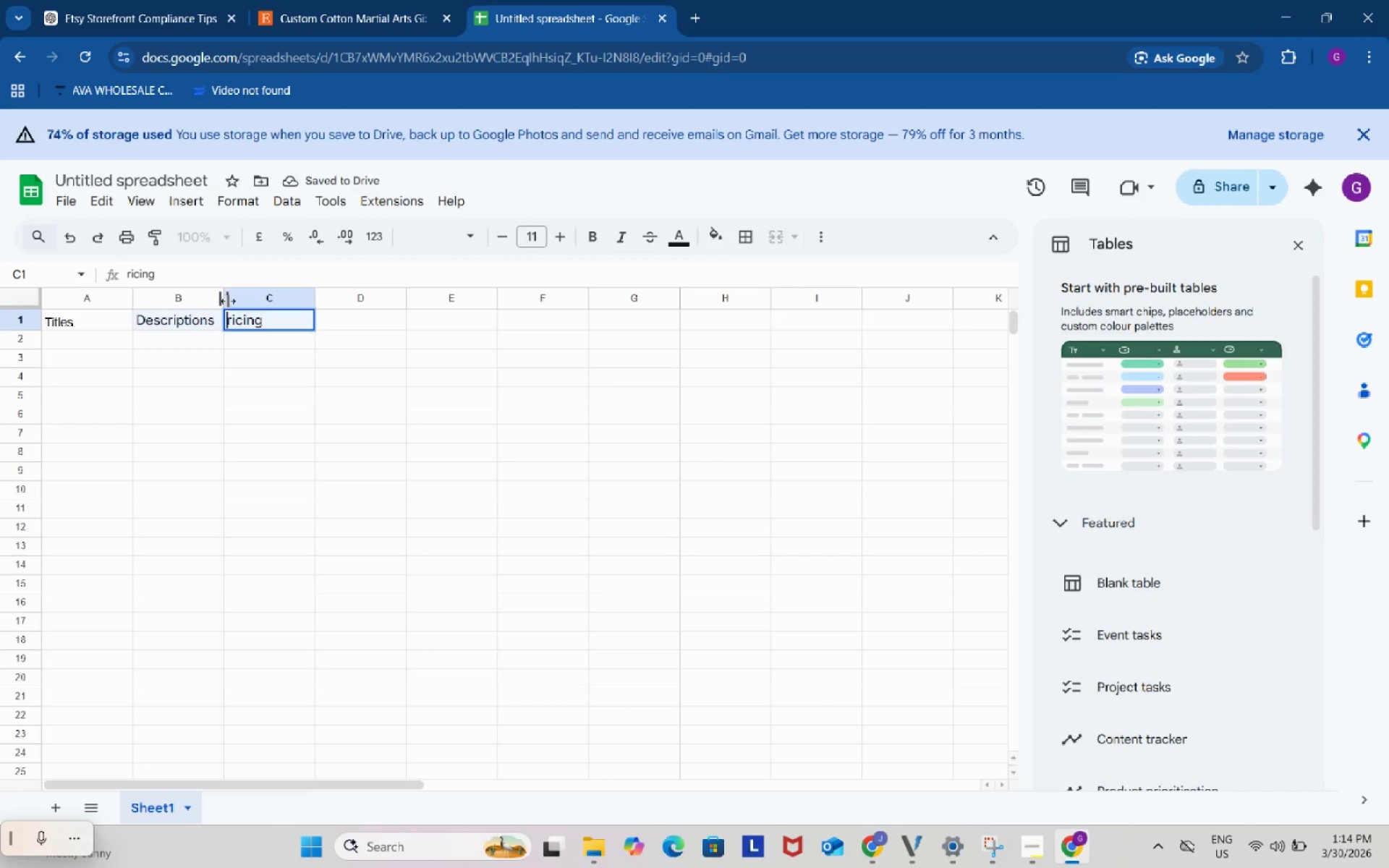 
key(Shift+ShiftRight)
 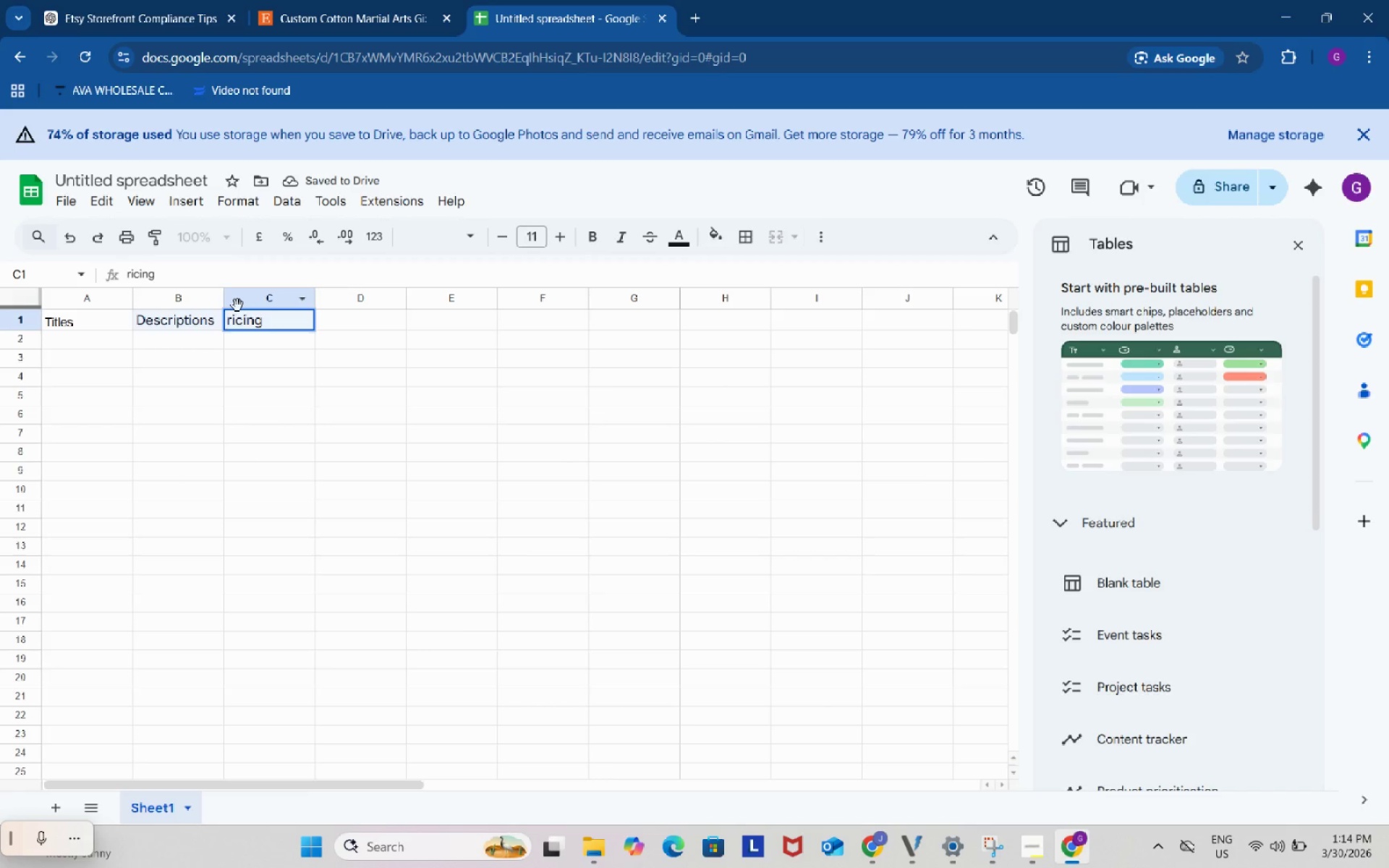 
key(Shift+P)
 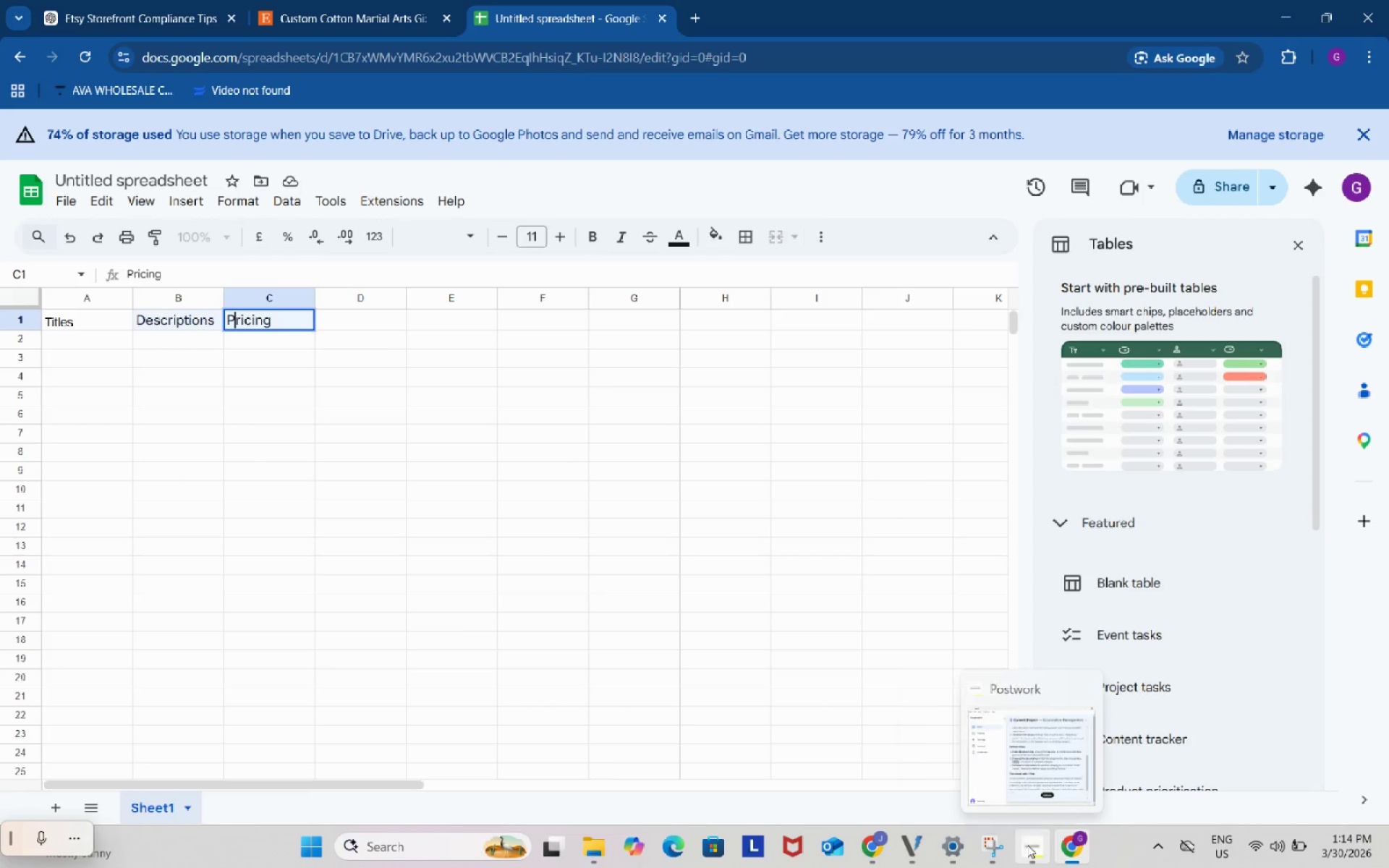 
left_click([1029, 740])